 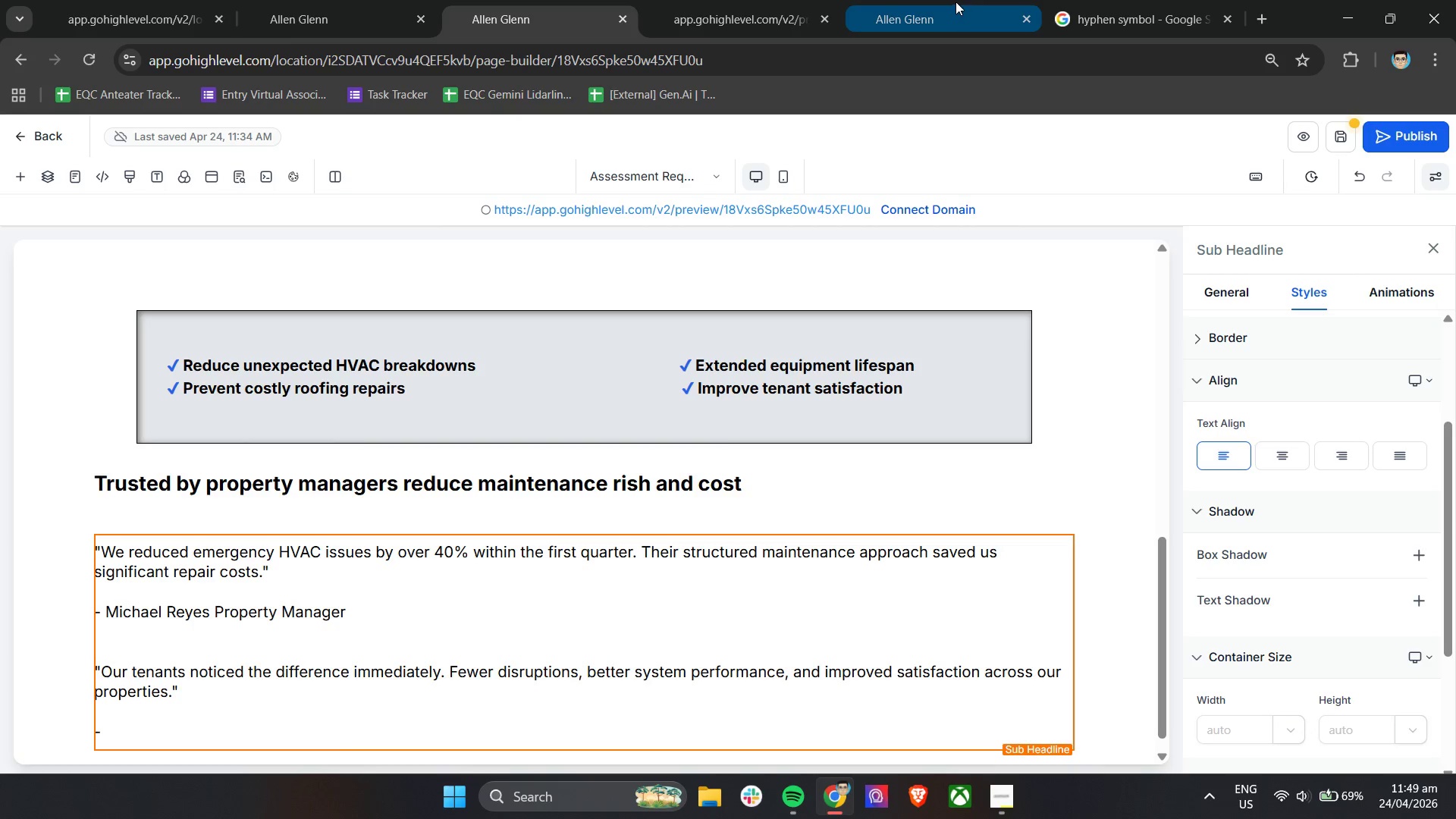 
left_click([107, 610])
 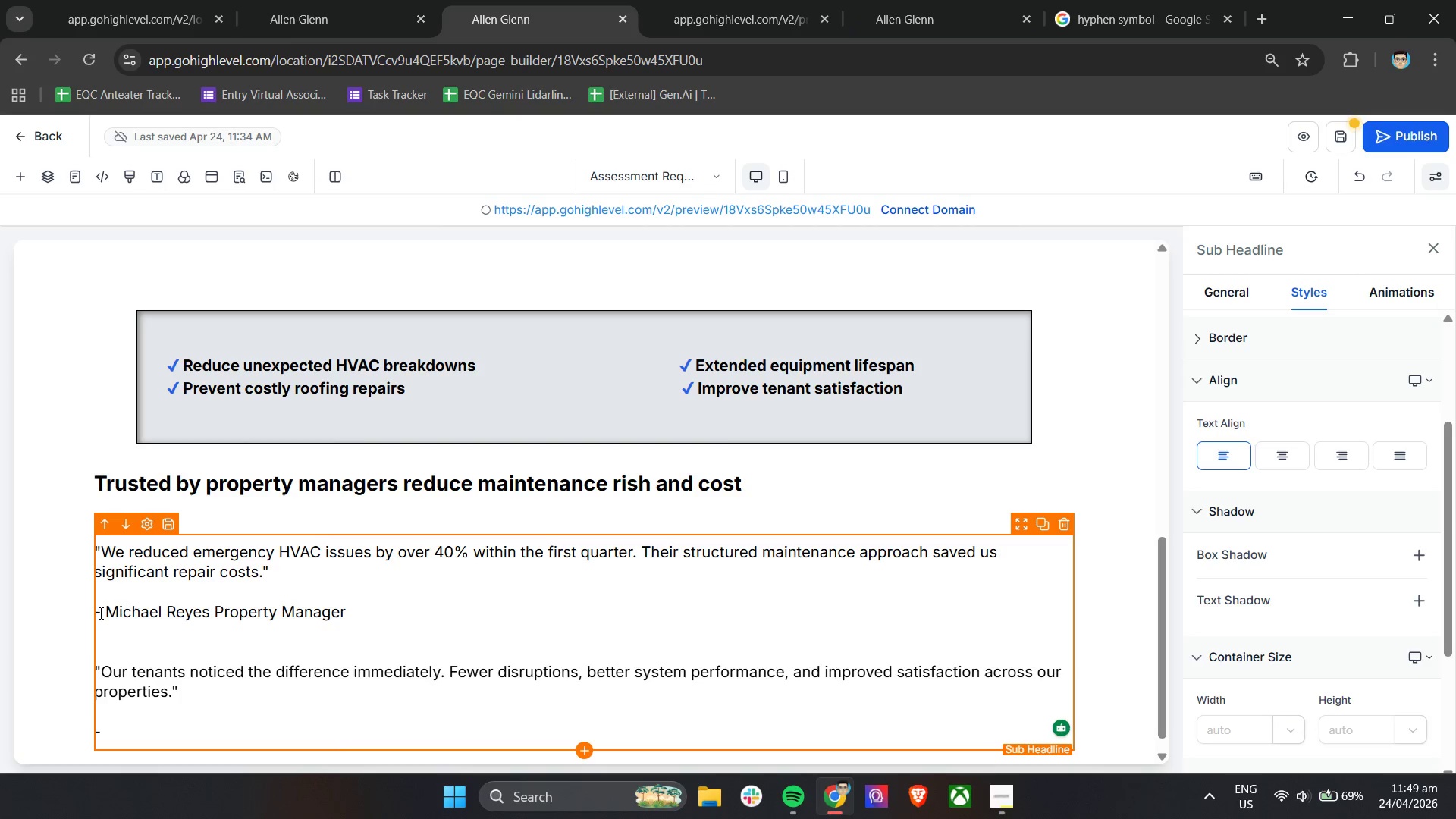 
left_click_drag(start_coordinate=[101, 613], to_coordinate=[80, 614])
 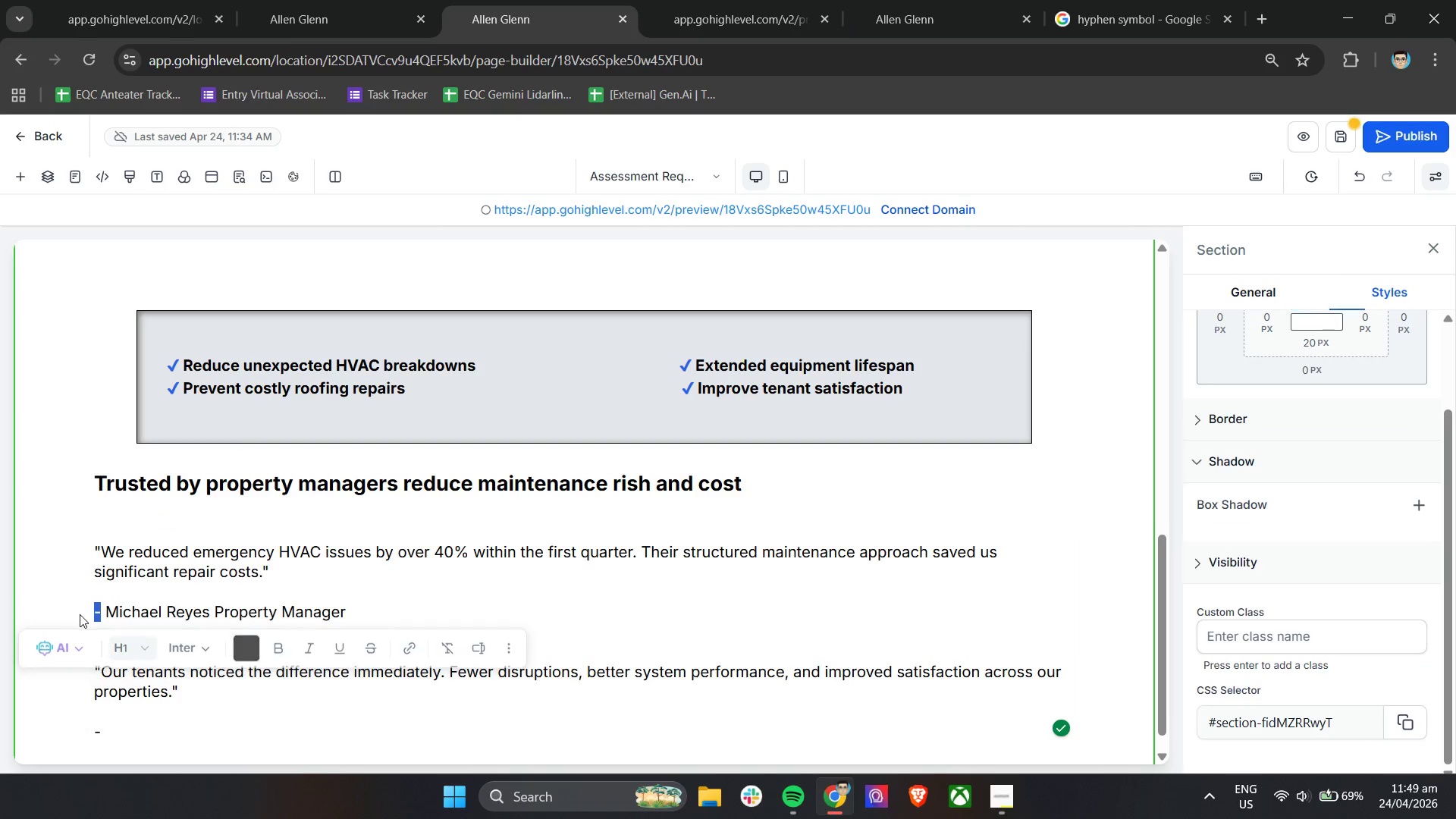 
key(Control+V)
 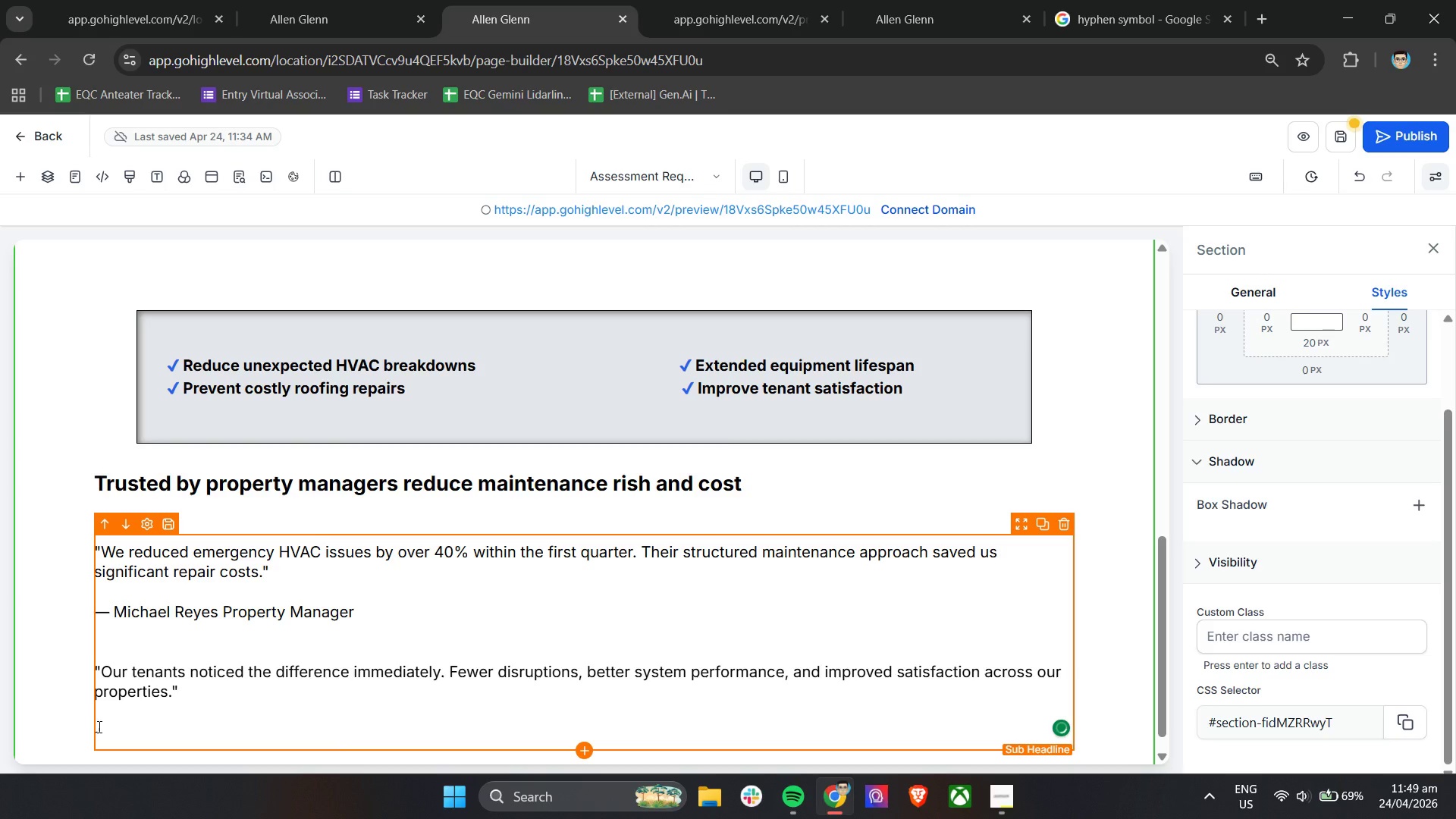 
left_click_drag(start_coordinate=[98, 732], to_coordinate=[87, 732])
 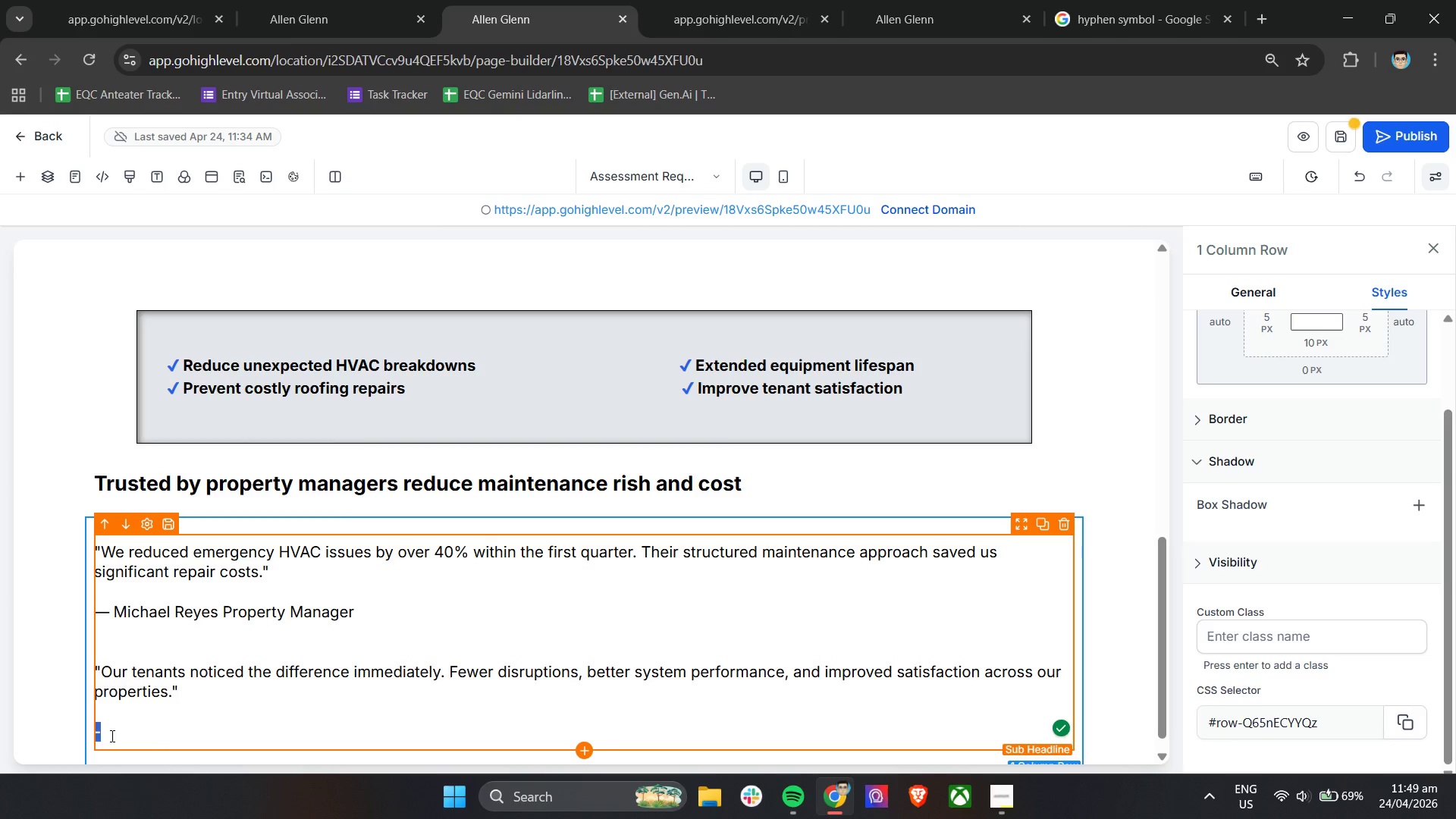 
key(Control+V)
 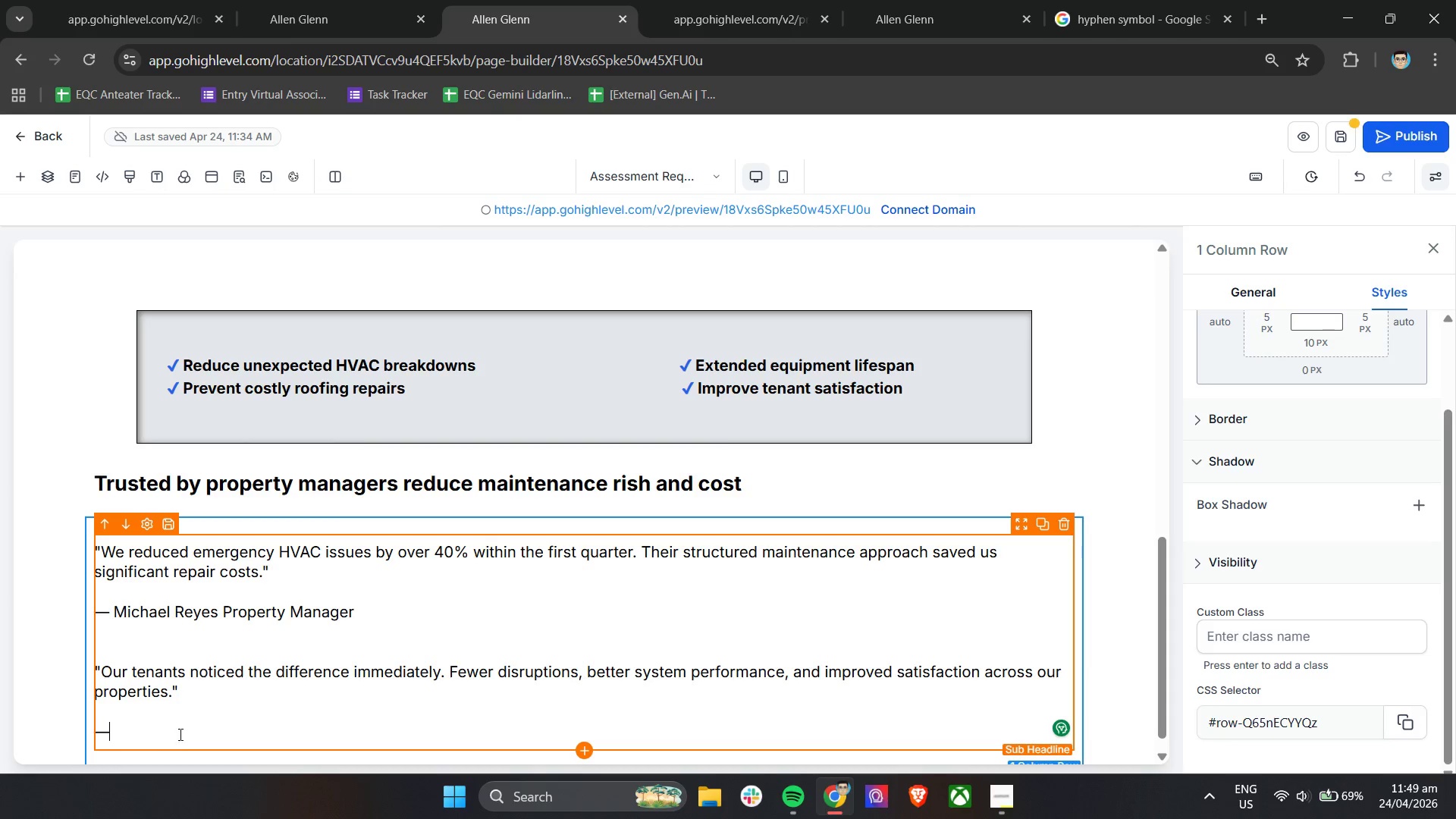 
left_click([180, 732])
 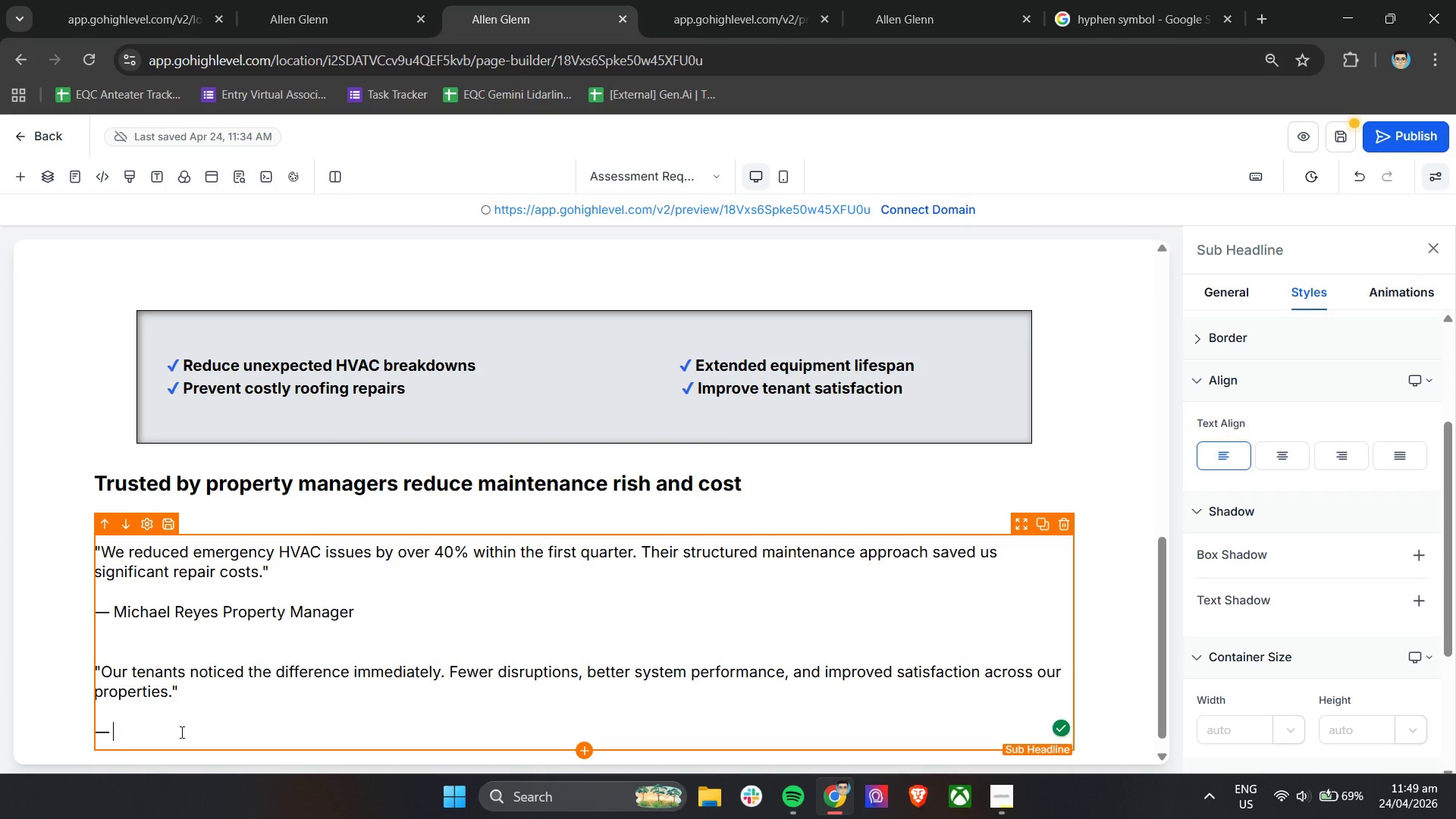 
type(Laura Chen, Operations Director)
 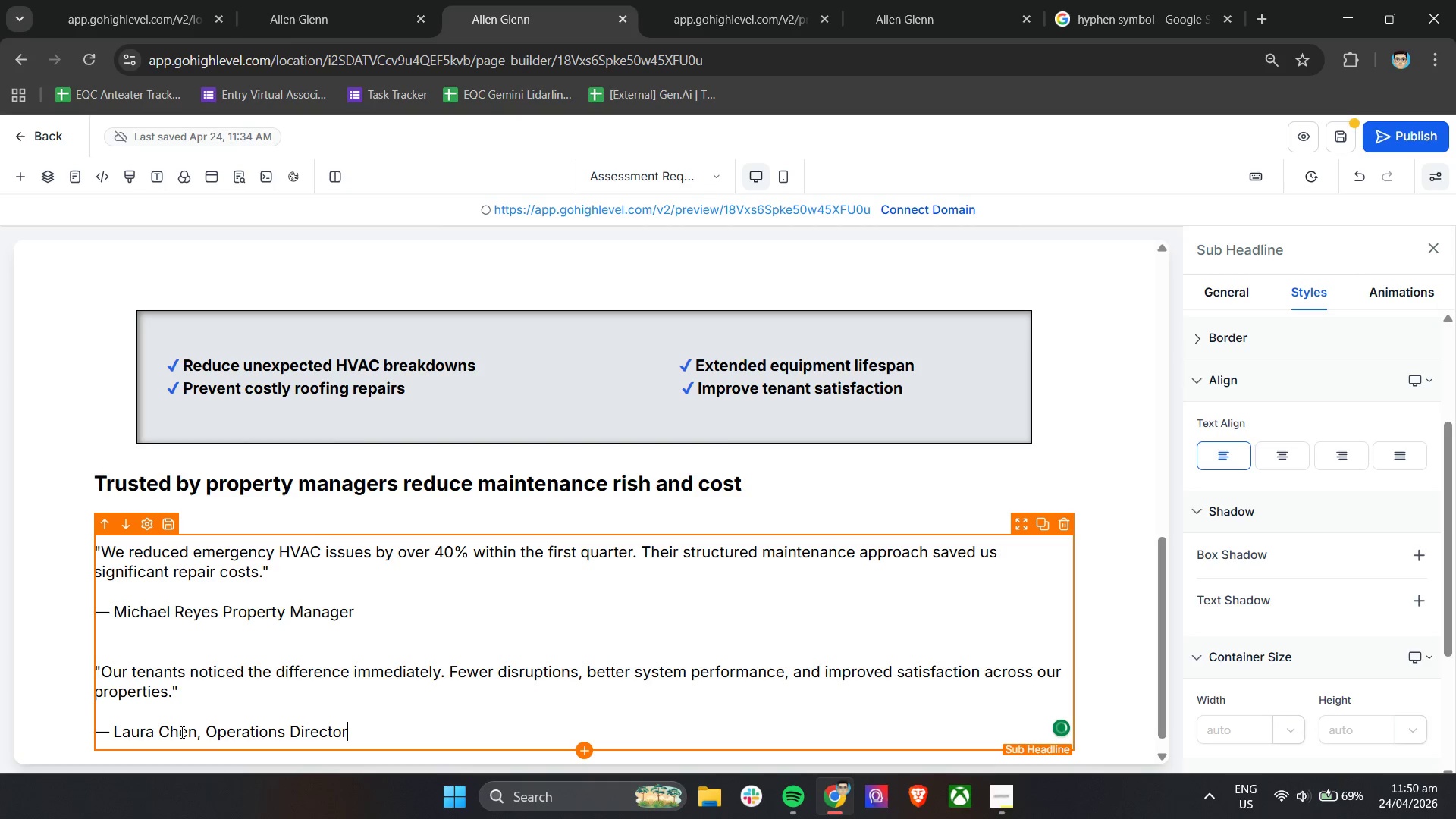 
scroll: coordinate [388, 616], scroll_direction: down, amount: 5.0
 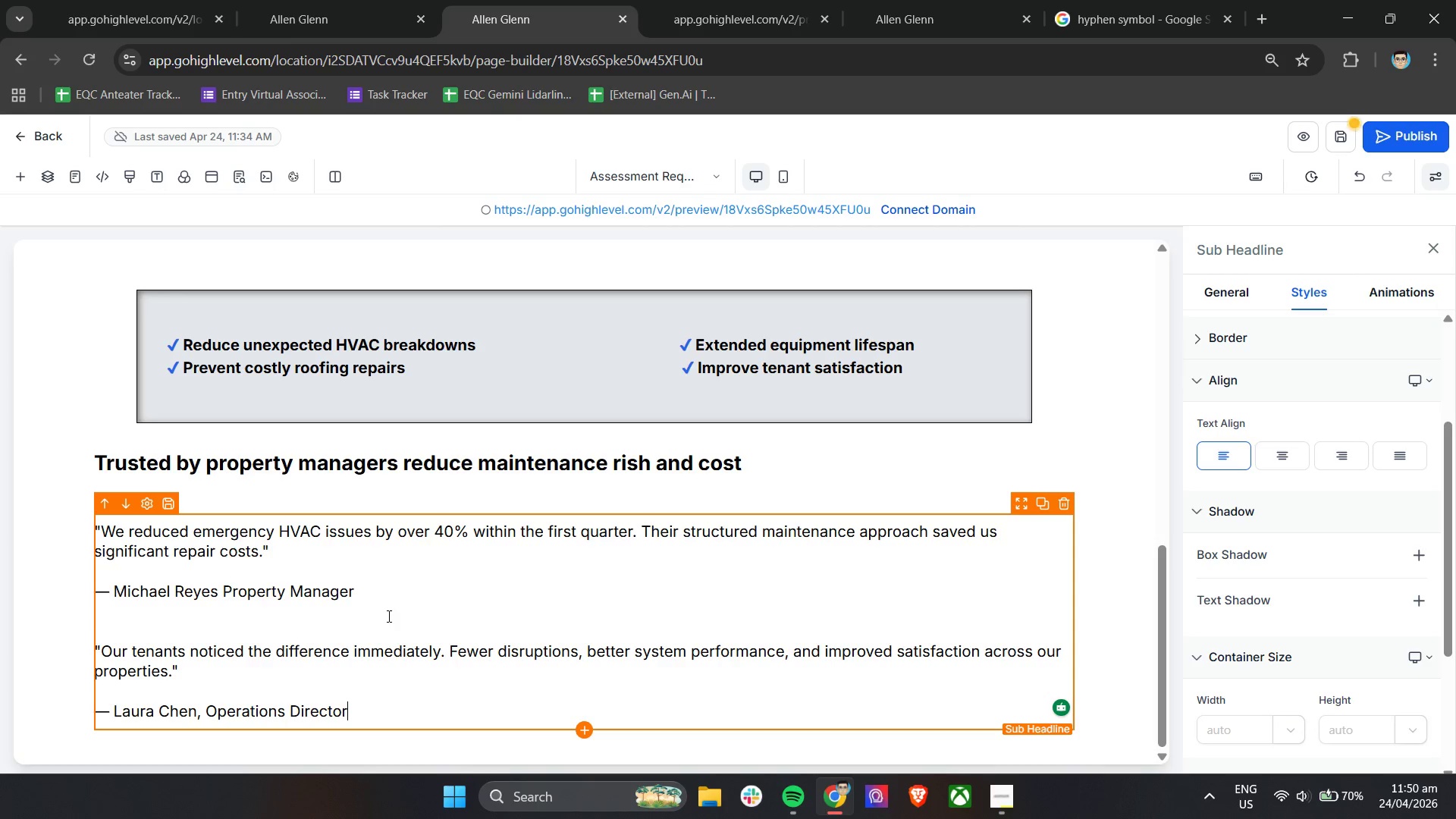 
wait(44.16)
 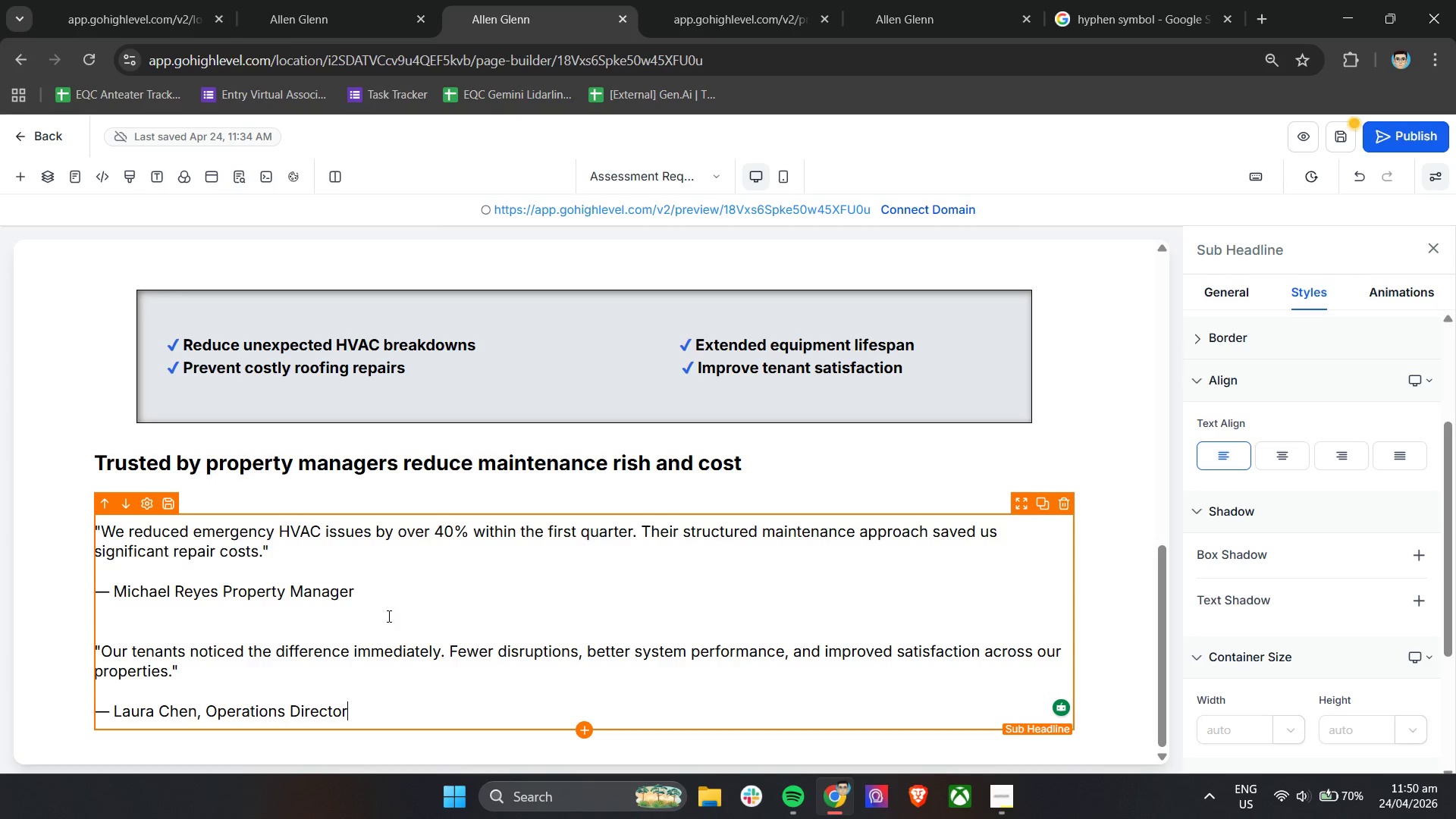 
key(Enter)
 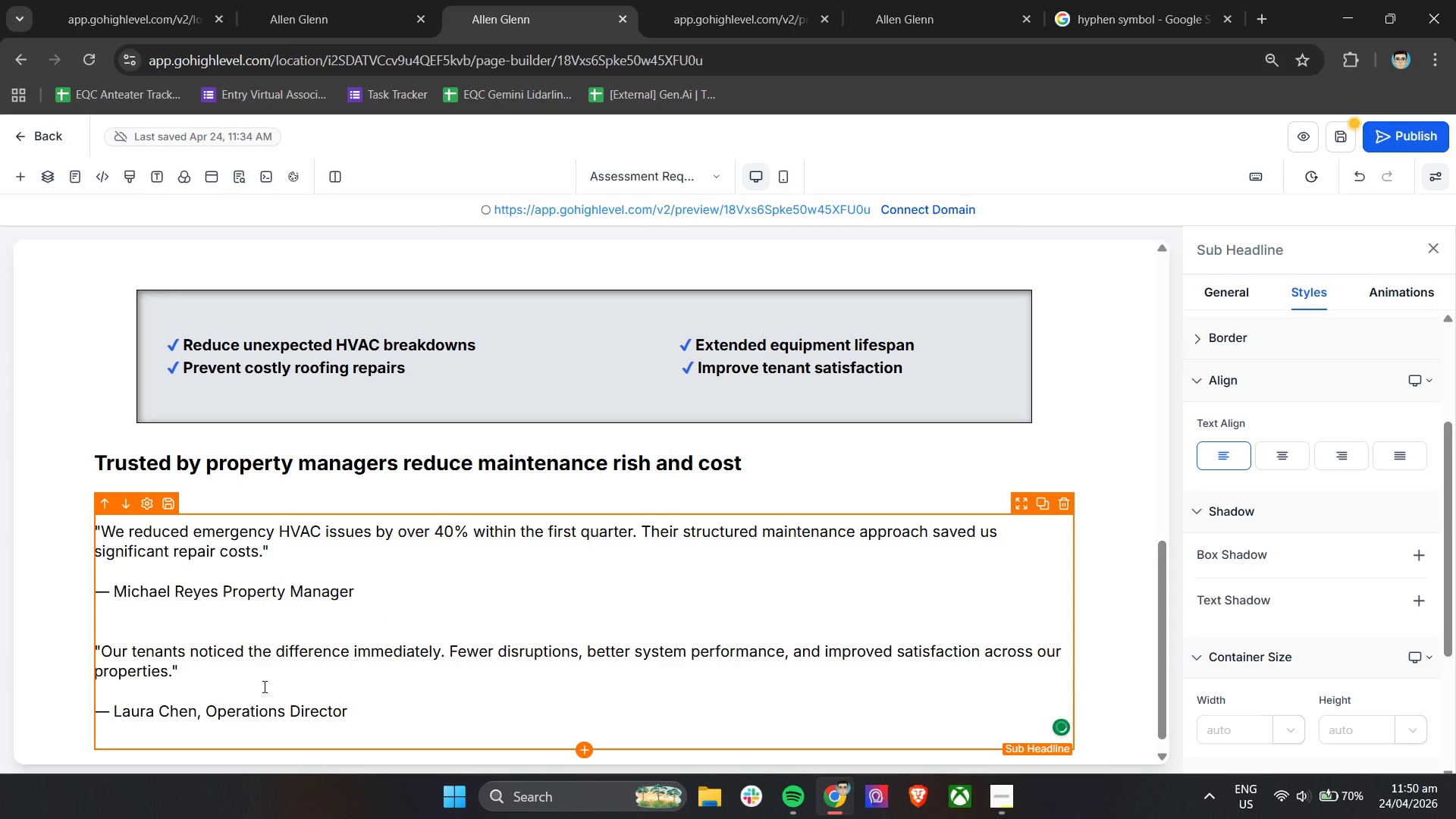 
key(Enter)
 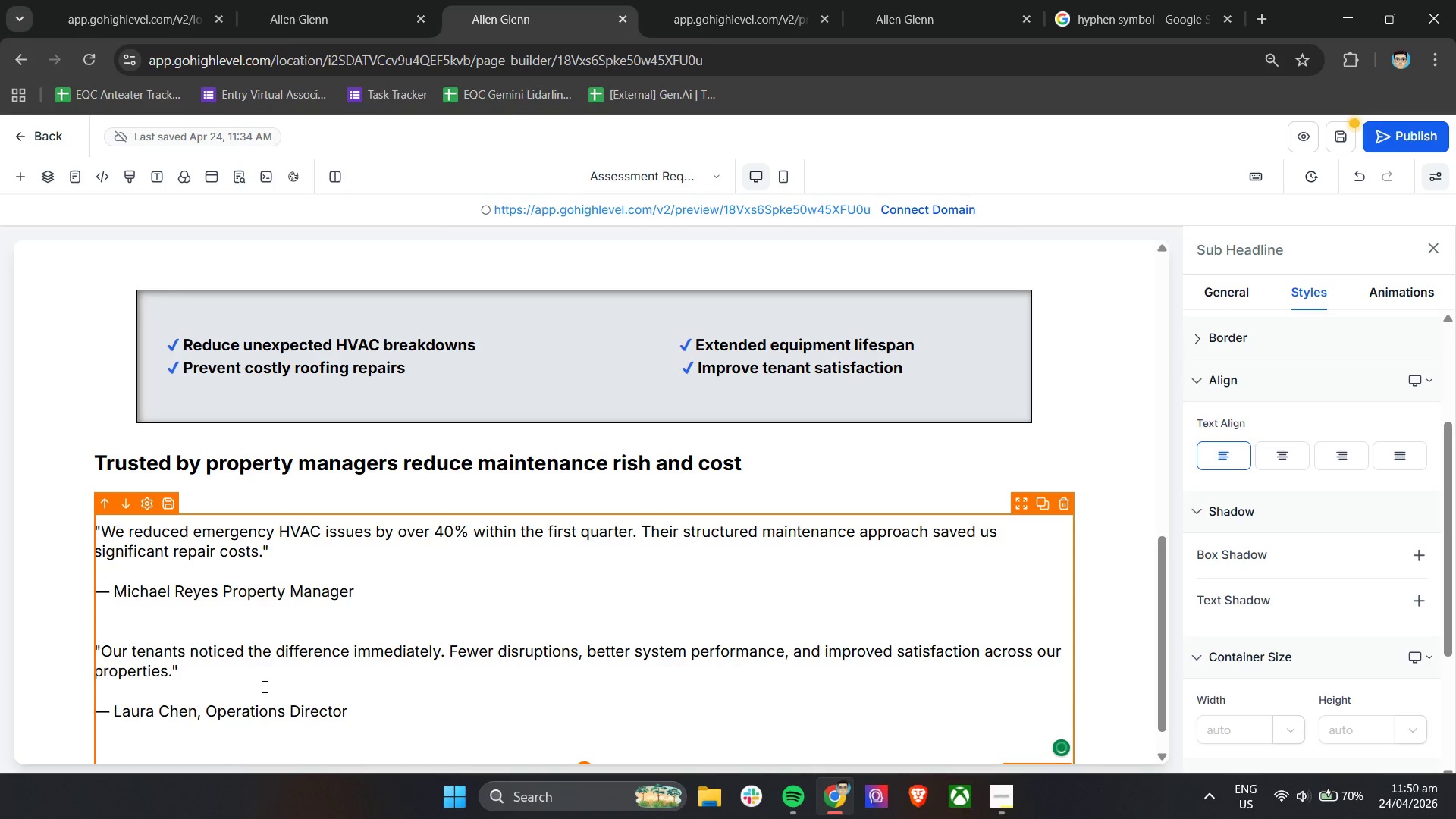 
scroll: coordinate [297, 665], scroll_direction: down, amount: 6.0
 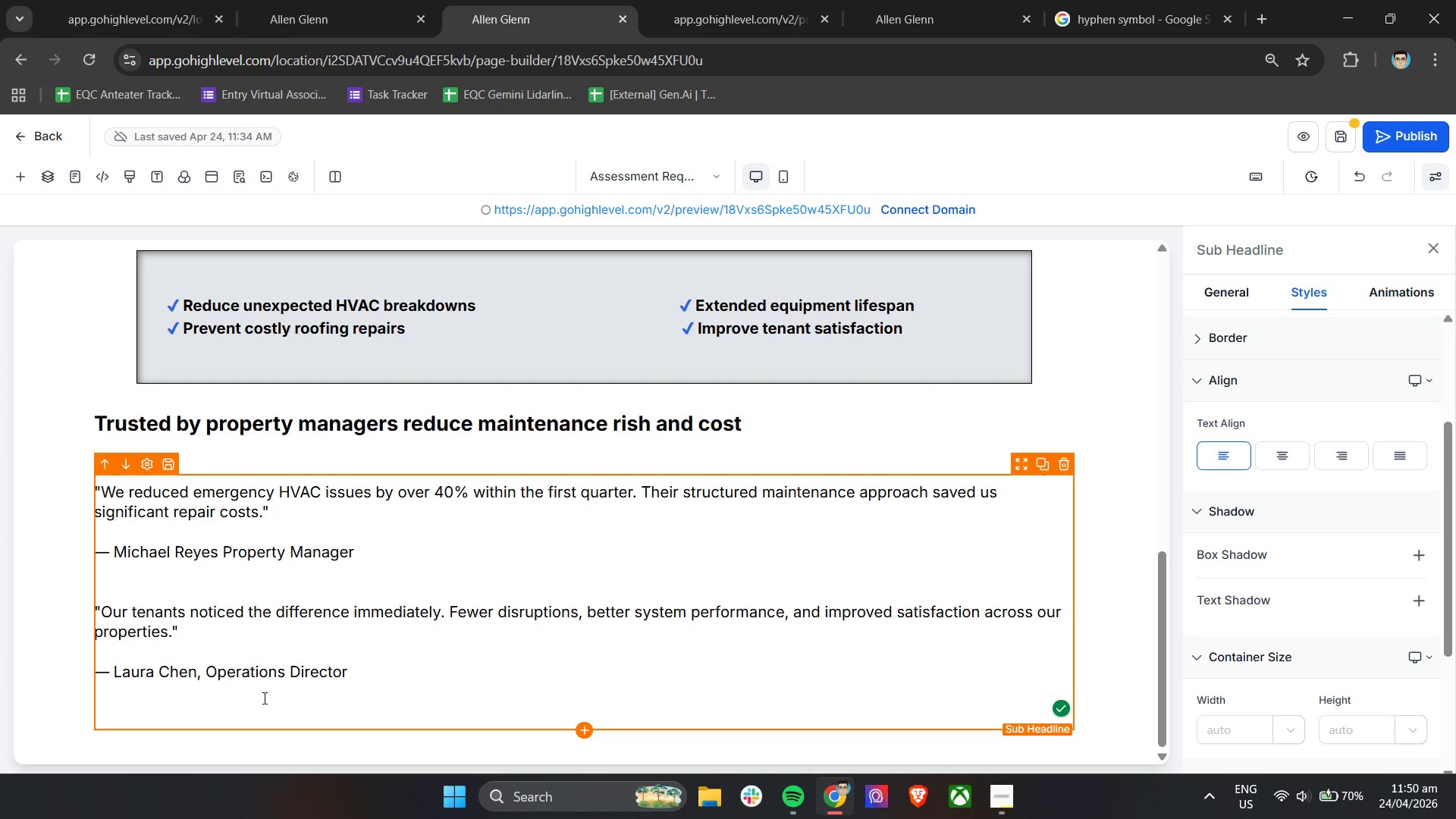 
left_click([162, 720])
 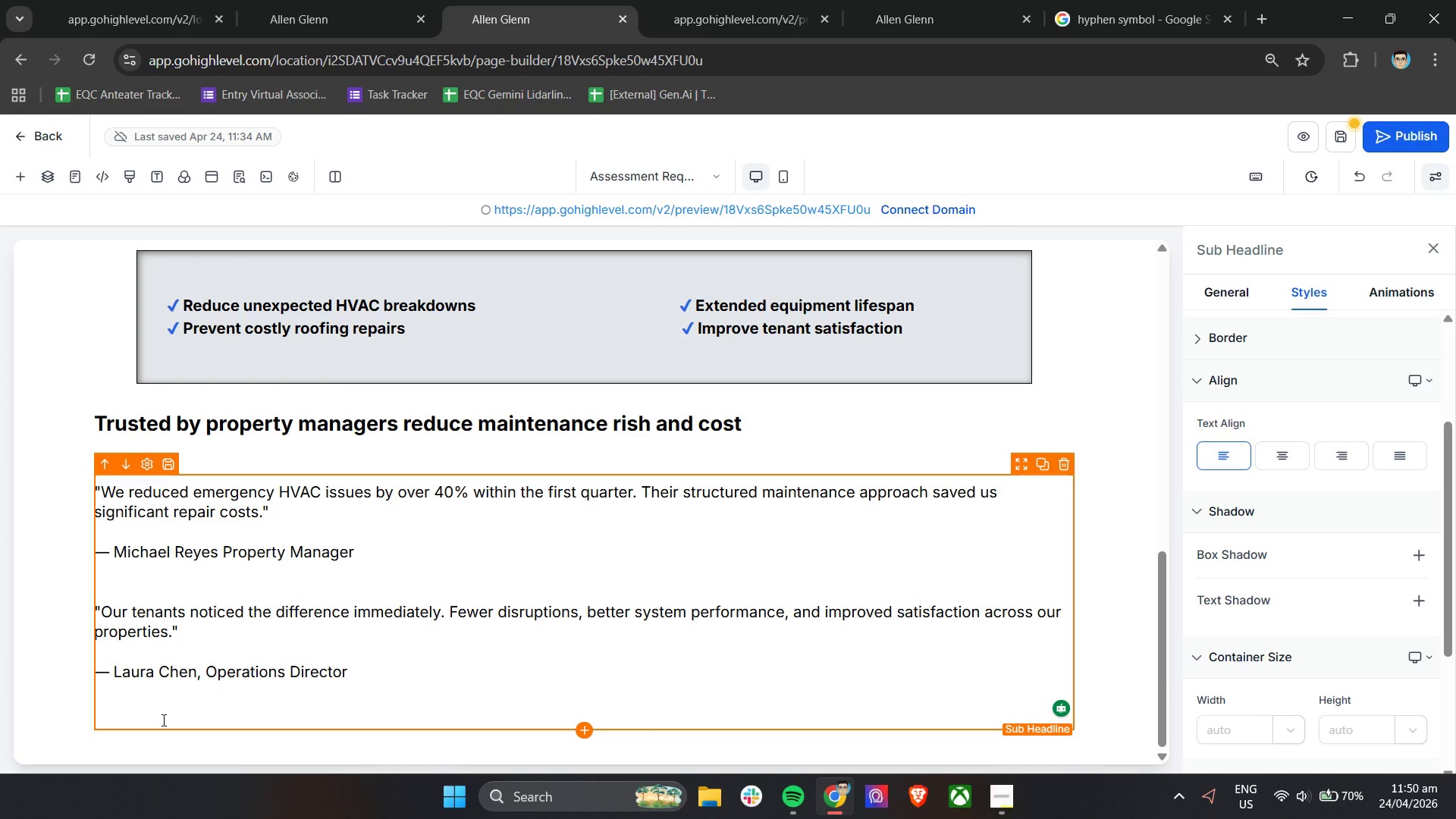 
key(Control+B)
 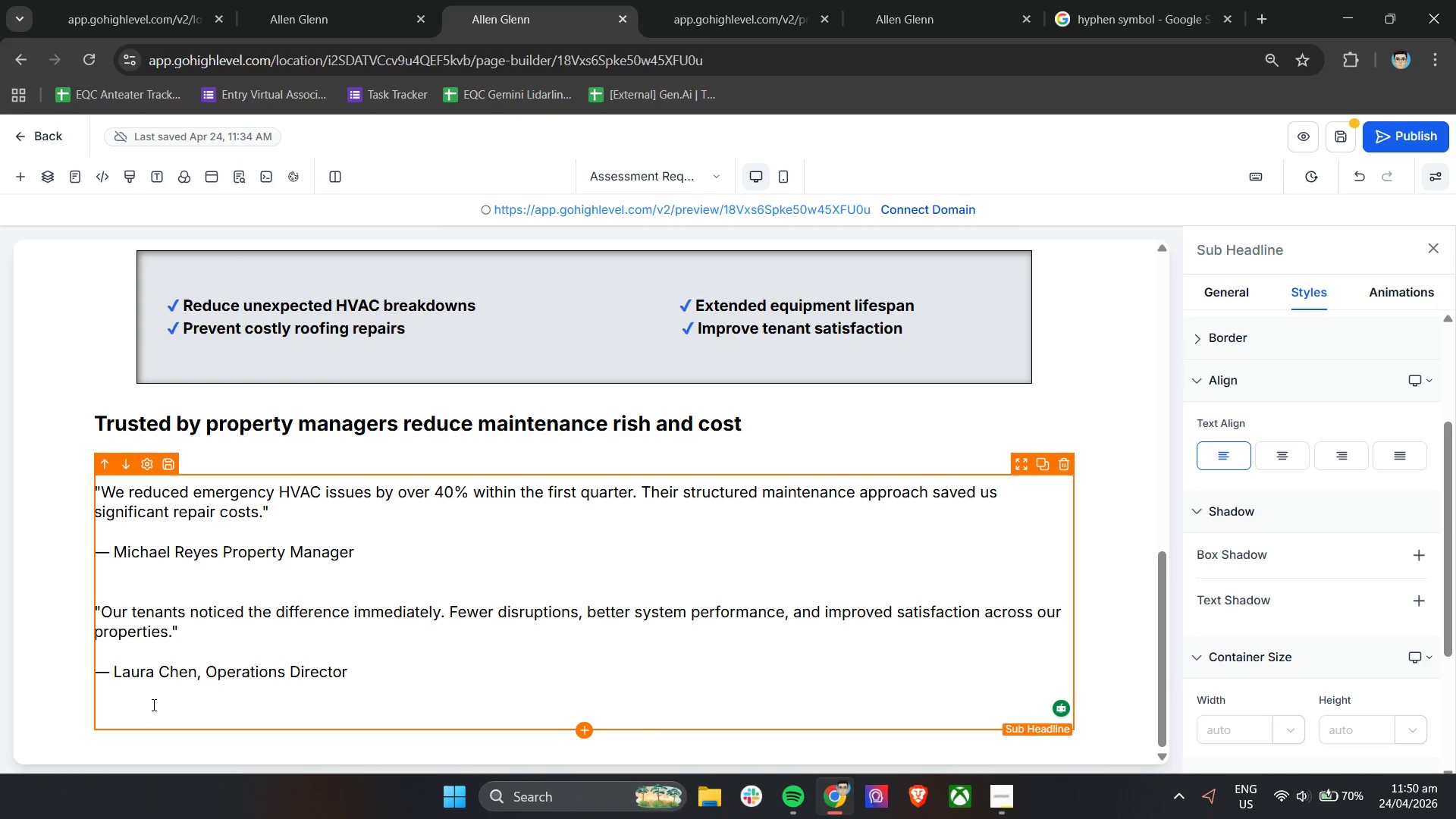 
type(Supporting 50+ commercial properties with por)
key(Backspace)
key(Backspace)
type(roctive maintenance programs)
 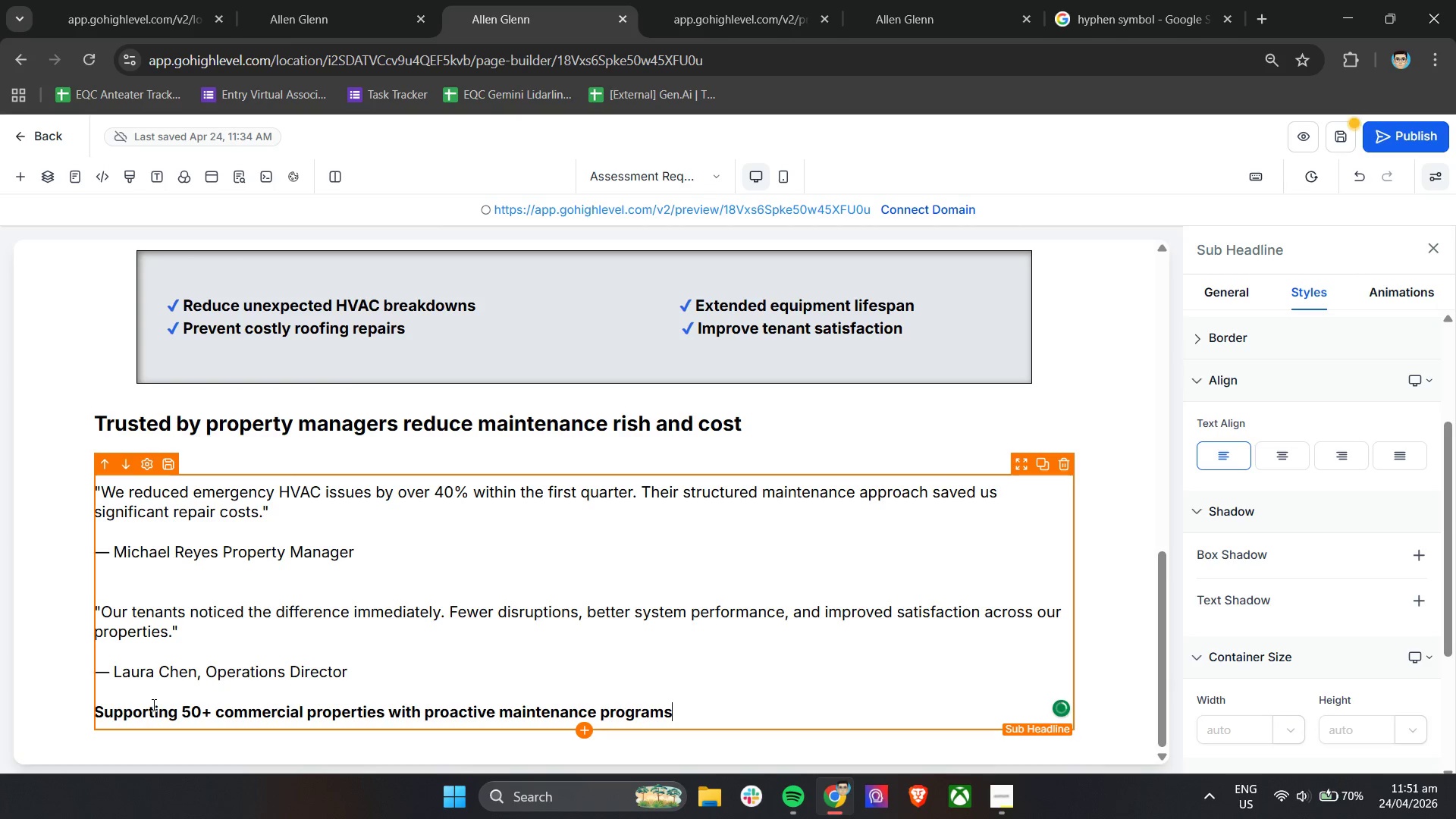 
left_click([1109, 627])
 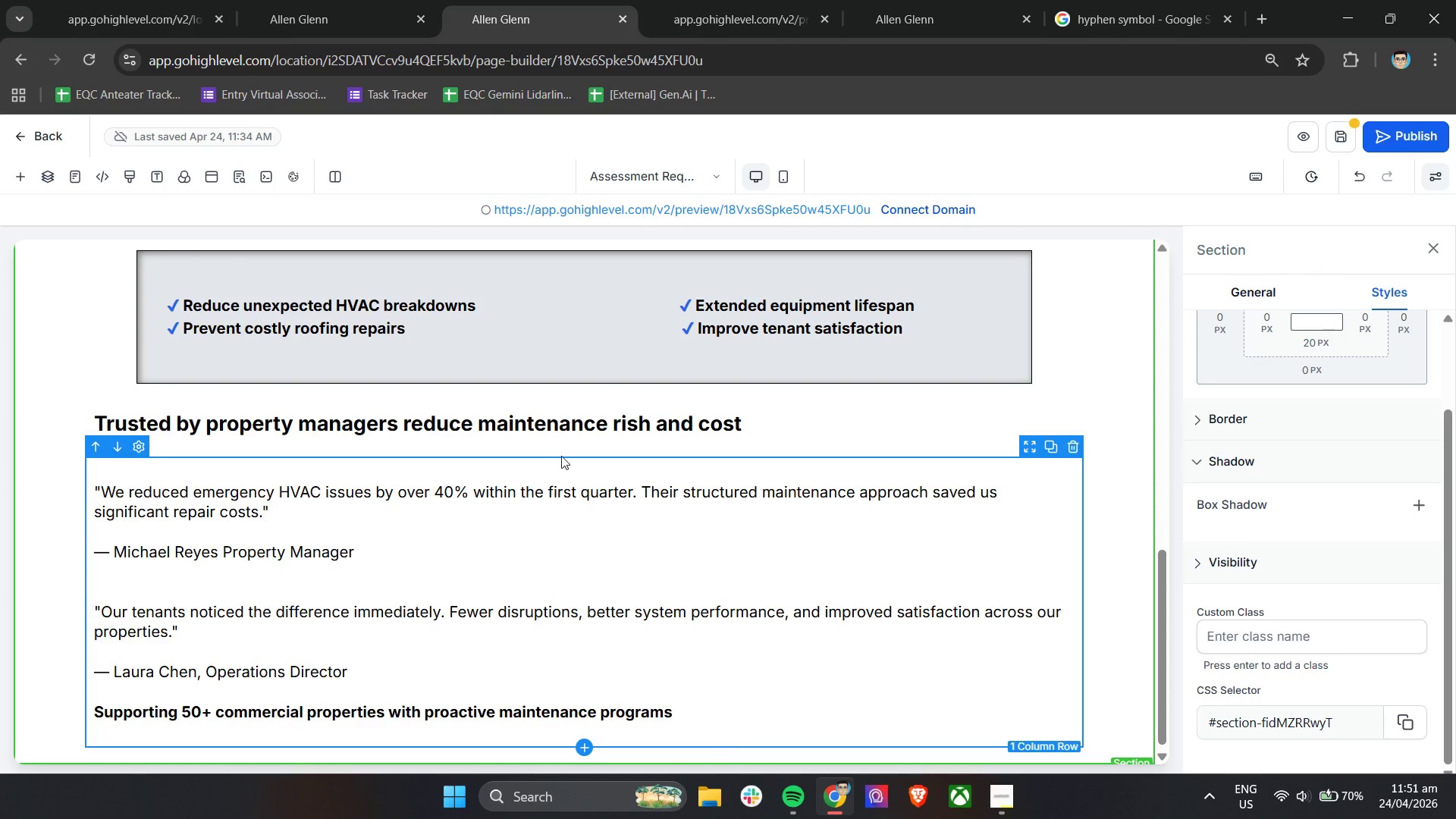 
left_click([587, 431])
 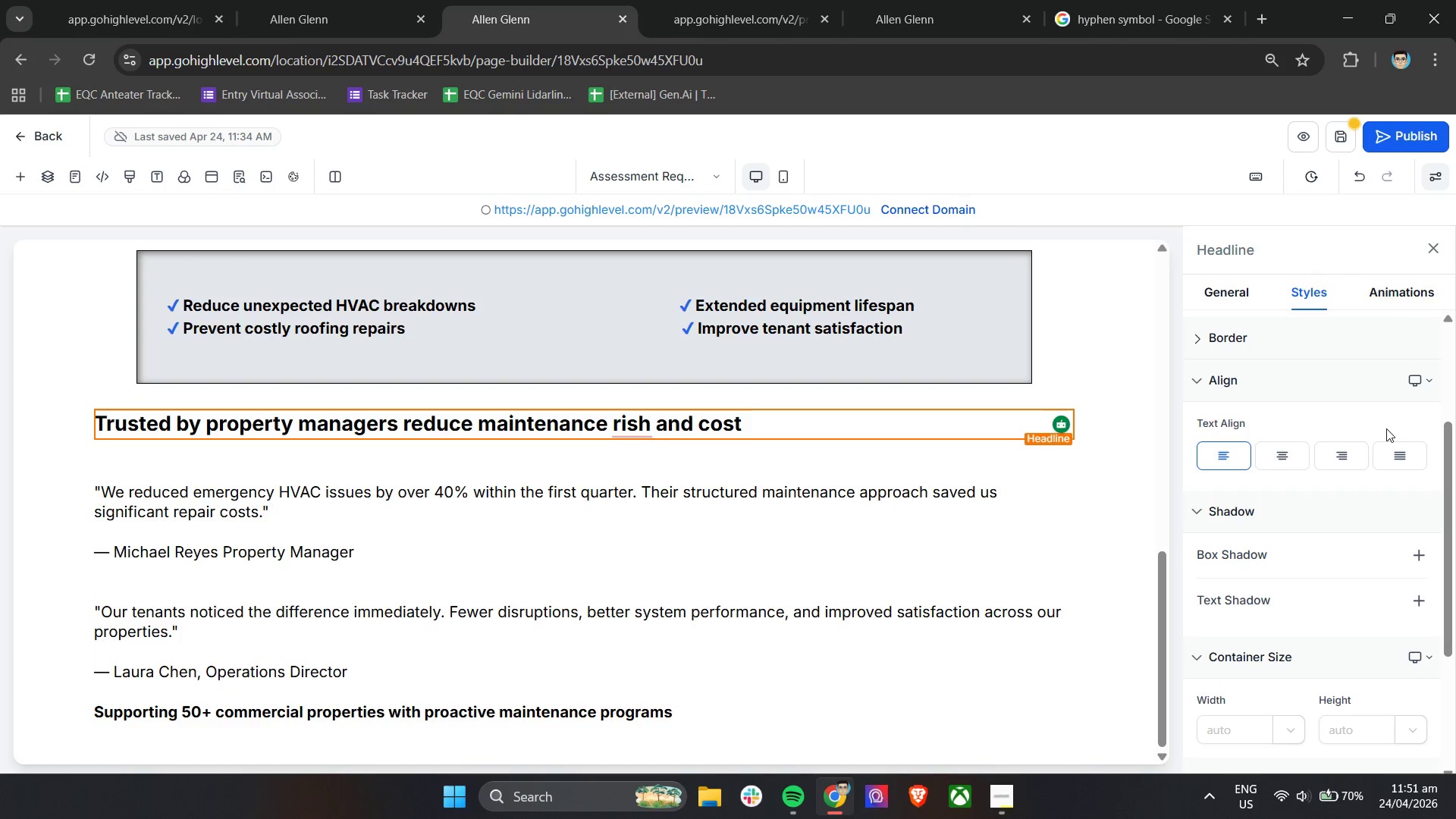 
left_click([1335, 375])
 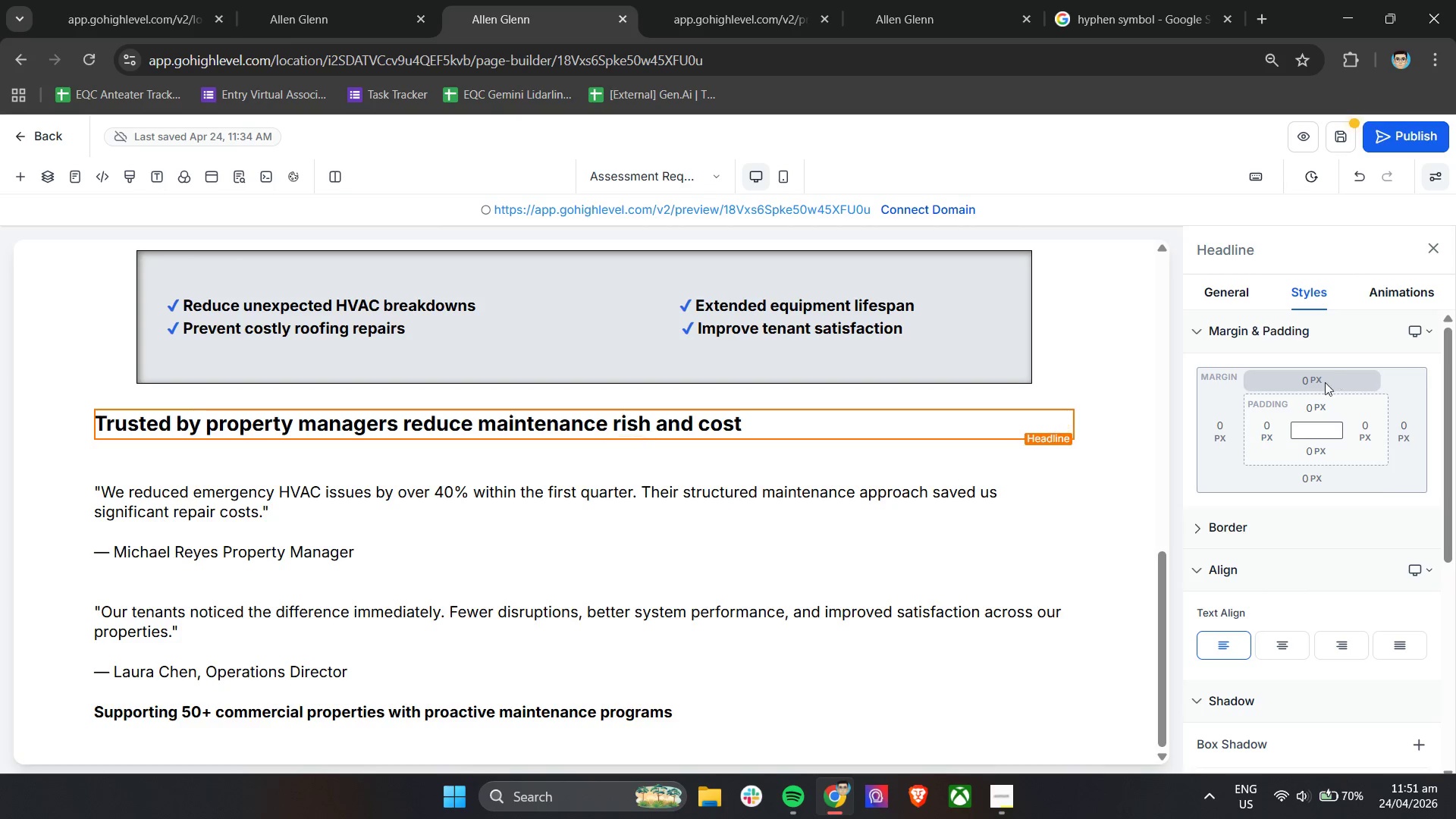 
scroll: coordinate [1389, 482], scroll_direction: up, amount: 8.0
 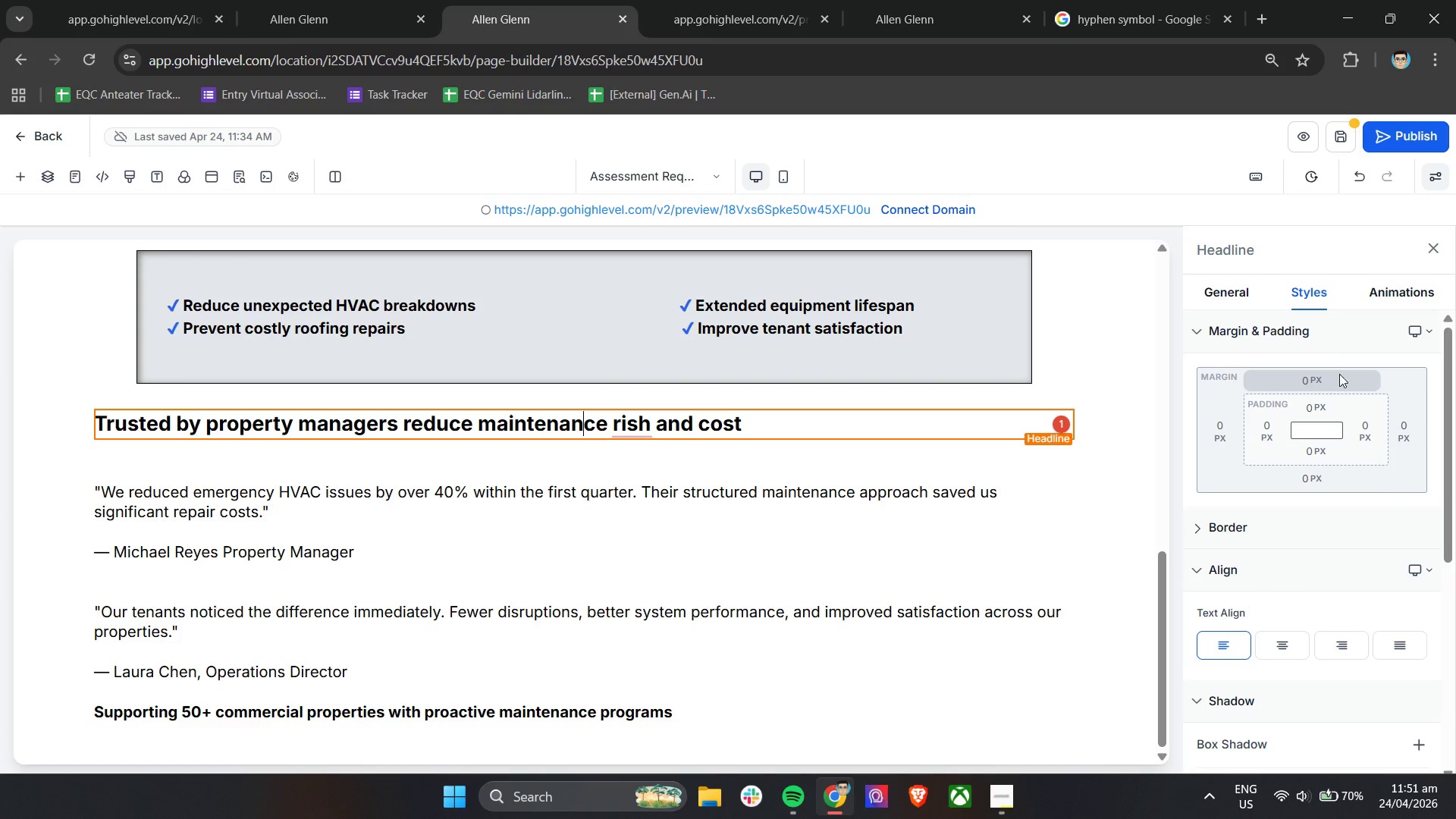 
left_click([1313, 383])
 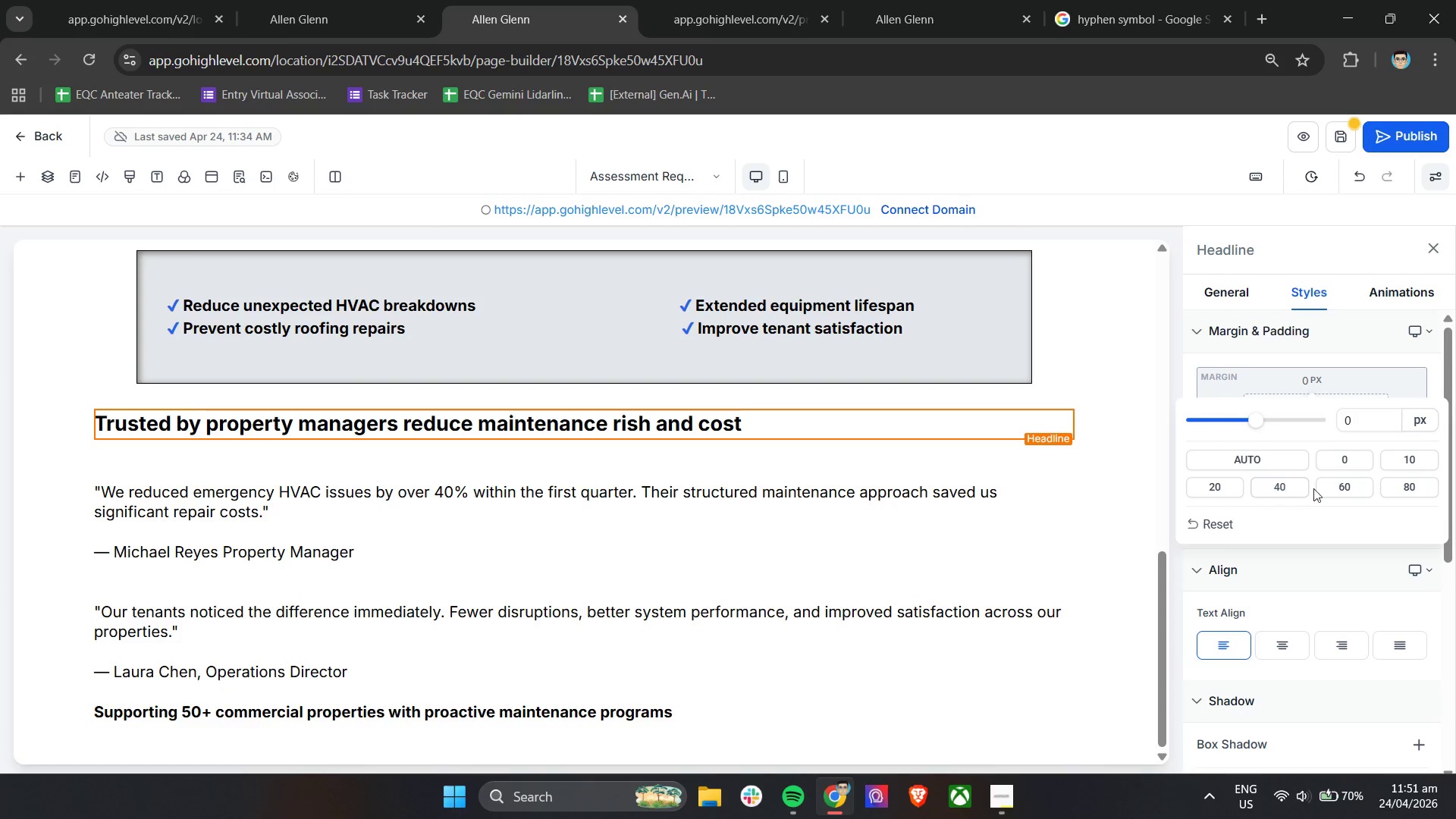 
left_click([1337, 488])
 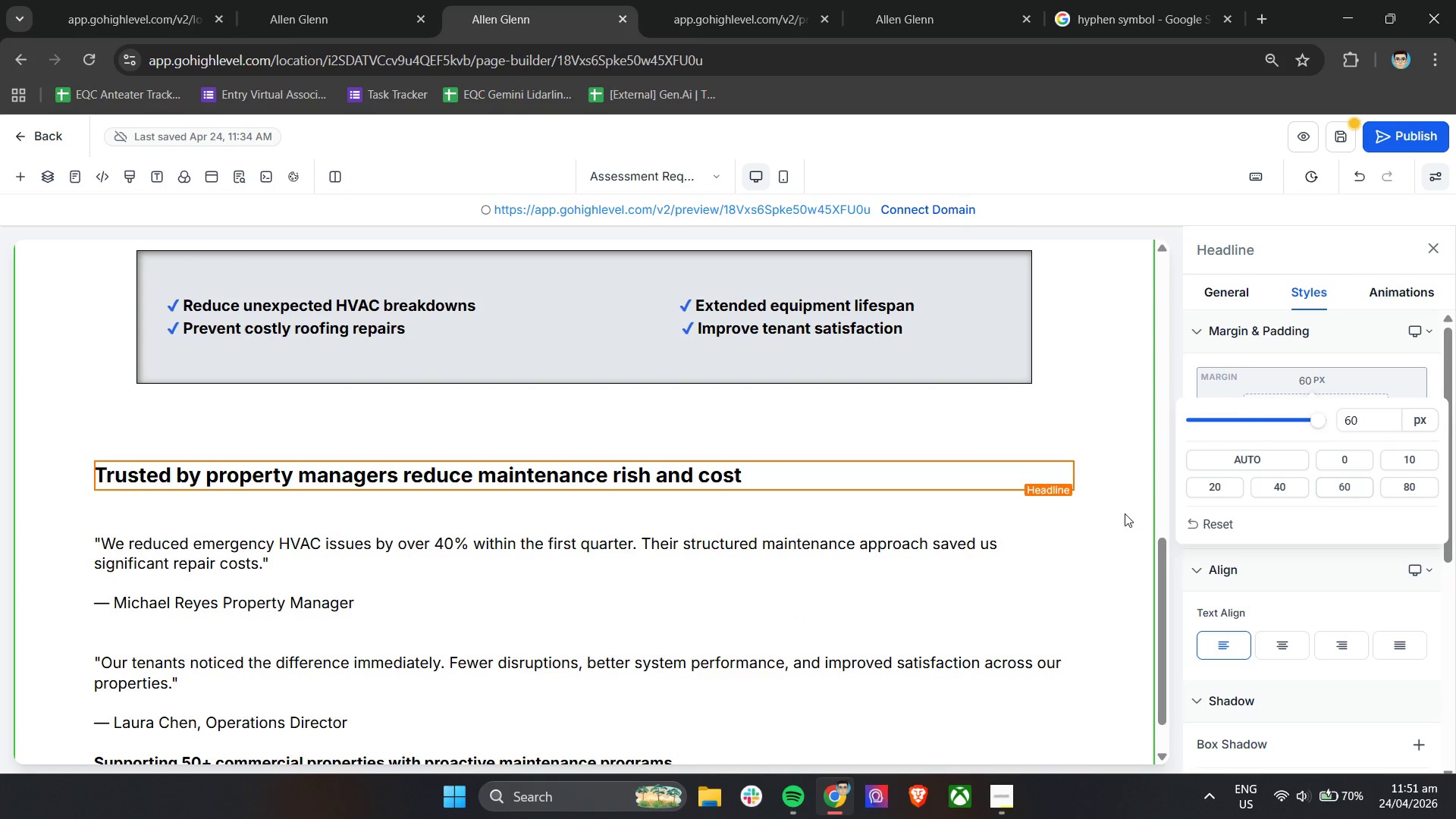 
scroll: coordinate [1121, 502], scroll_direction: down, amount: 3.0
 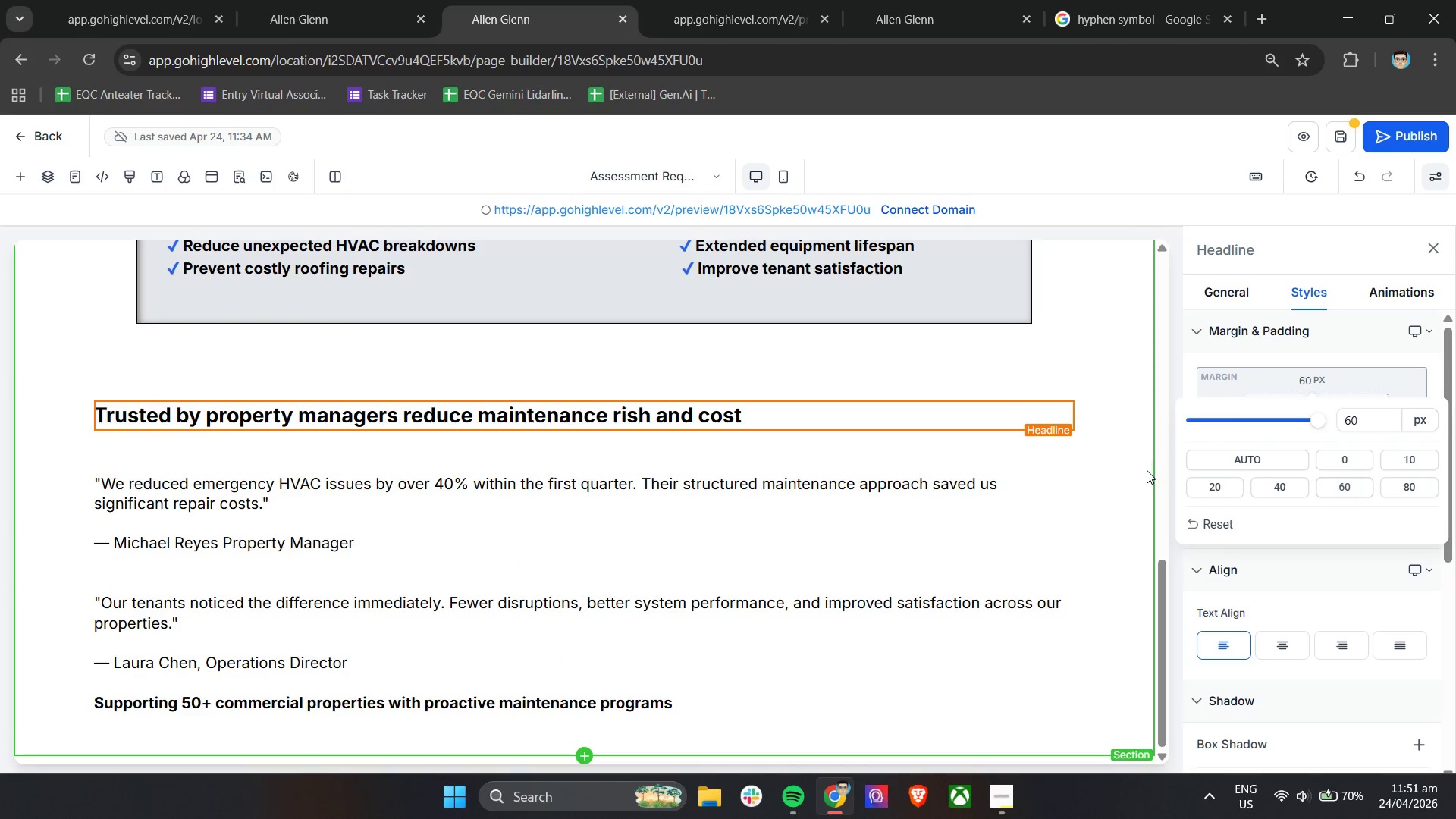 
left_click([1123, 482])
 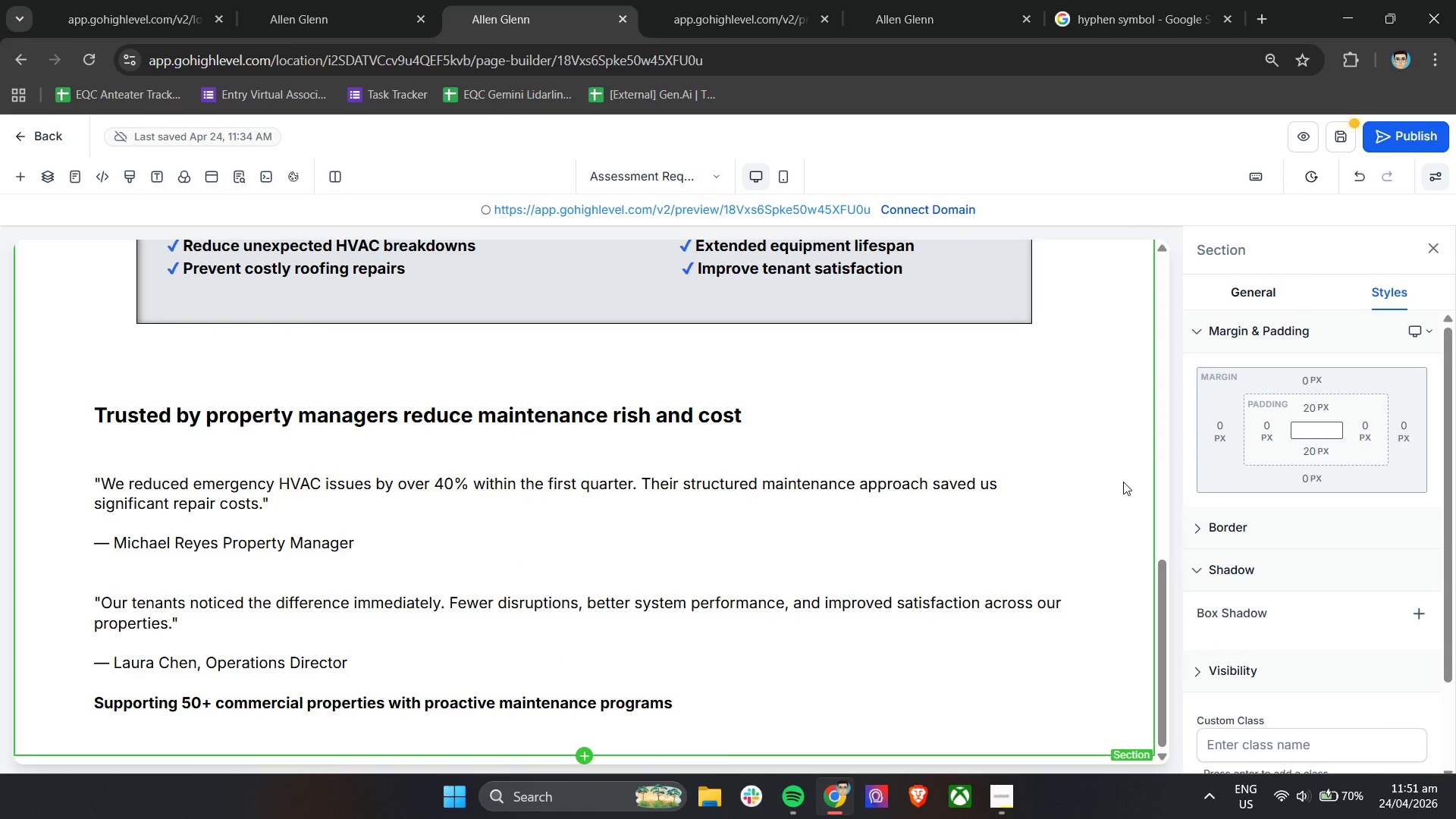 